 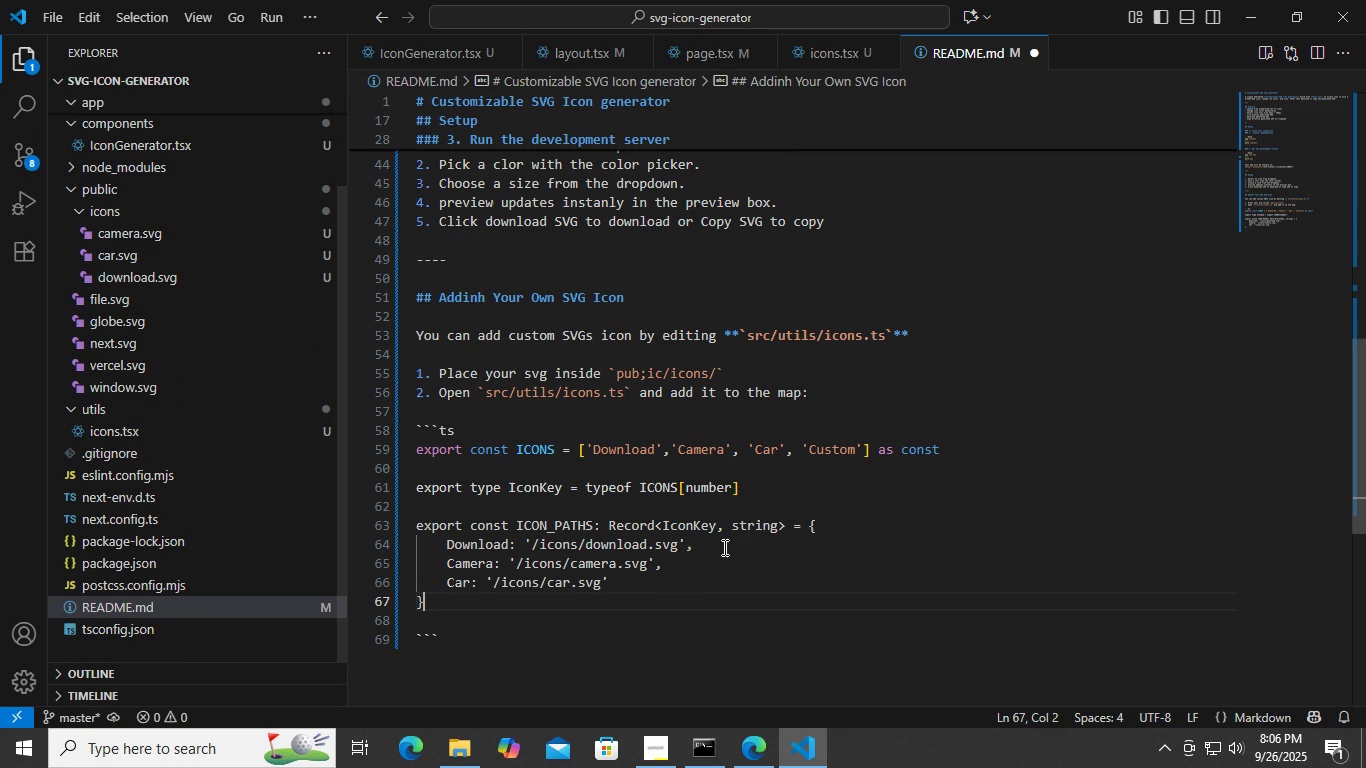 
key(Control+S)
 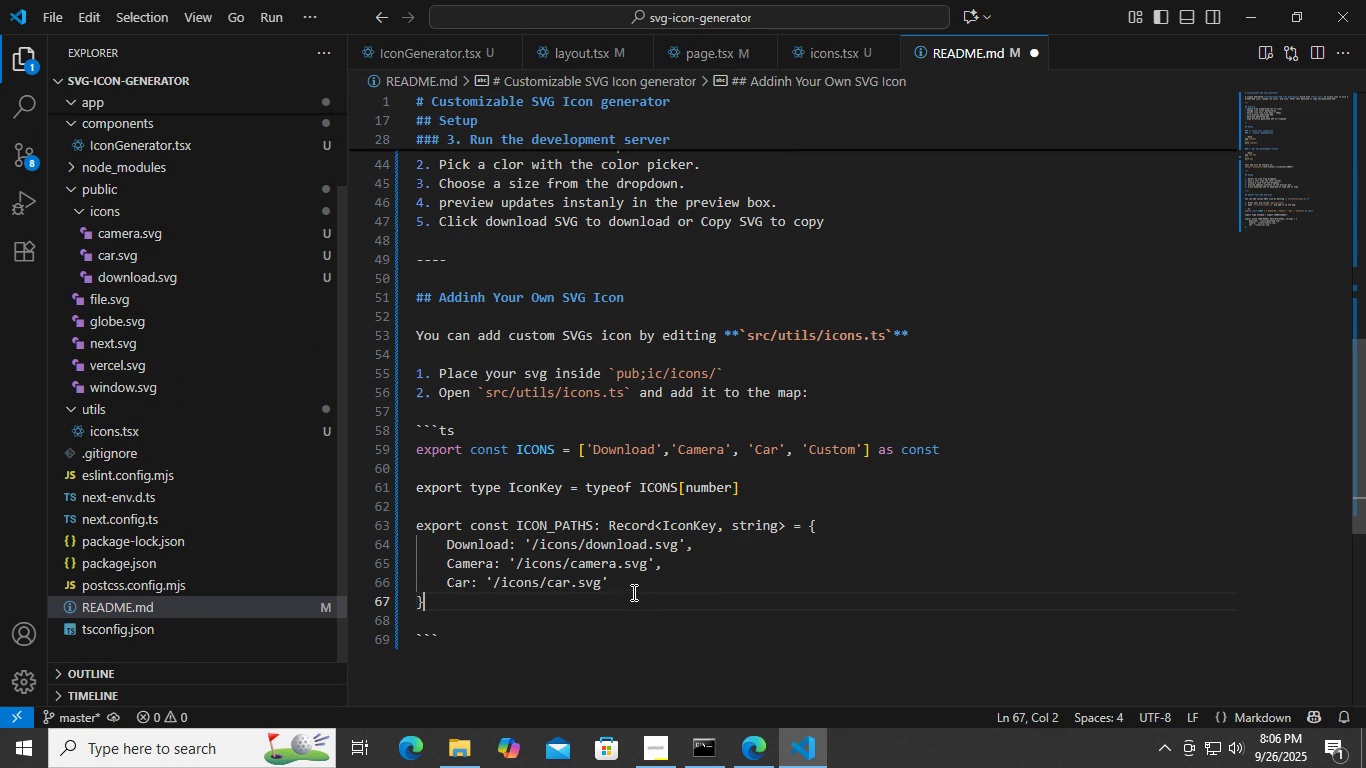 
left_click([632, 590])
 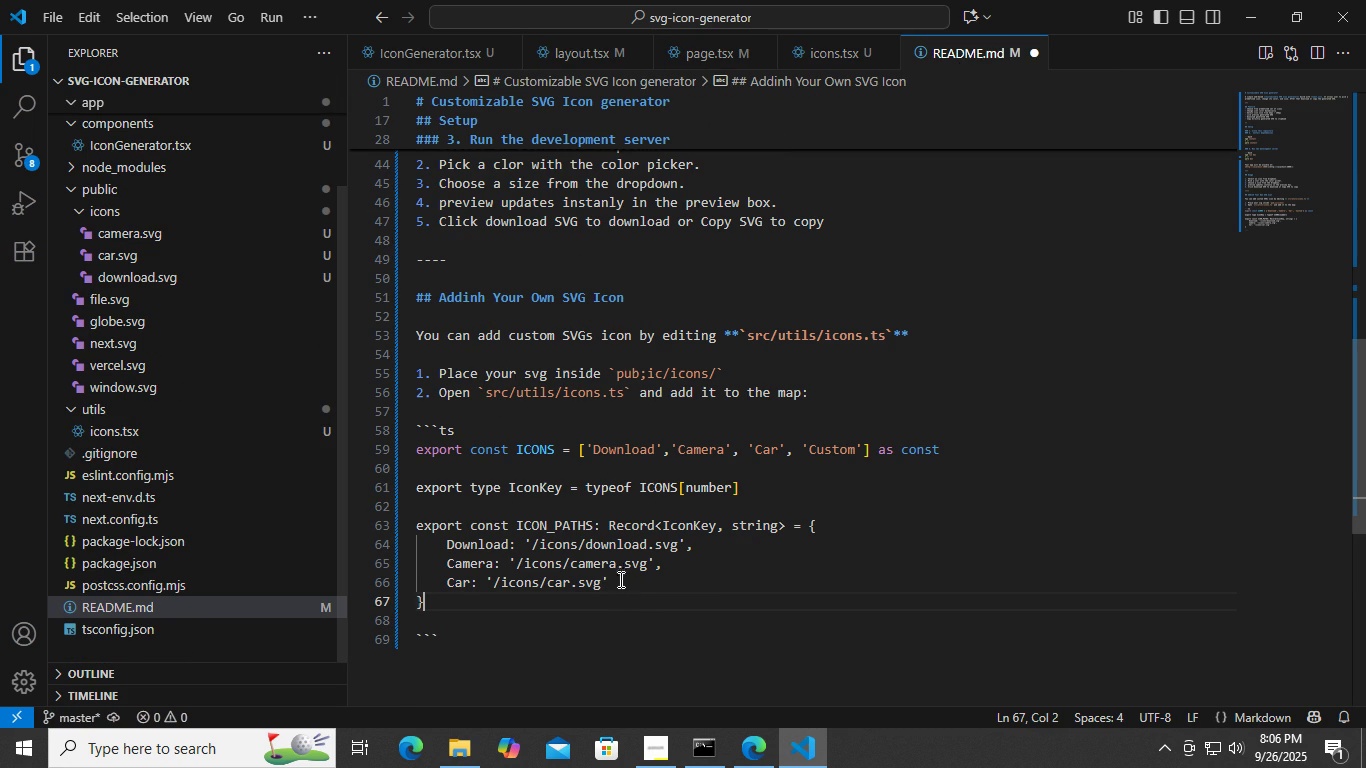 
double_click([619, 579])
 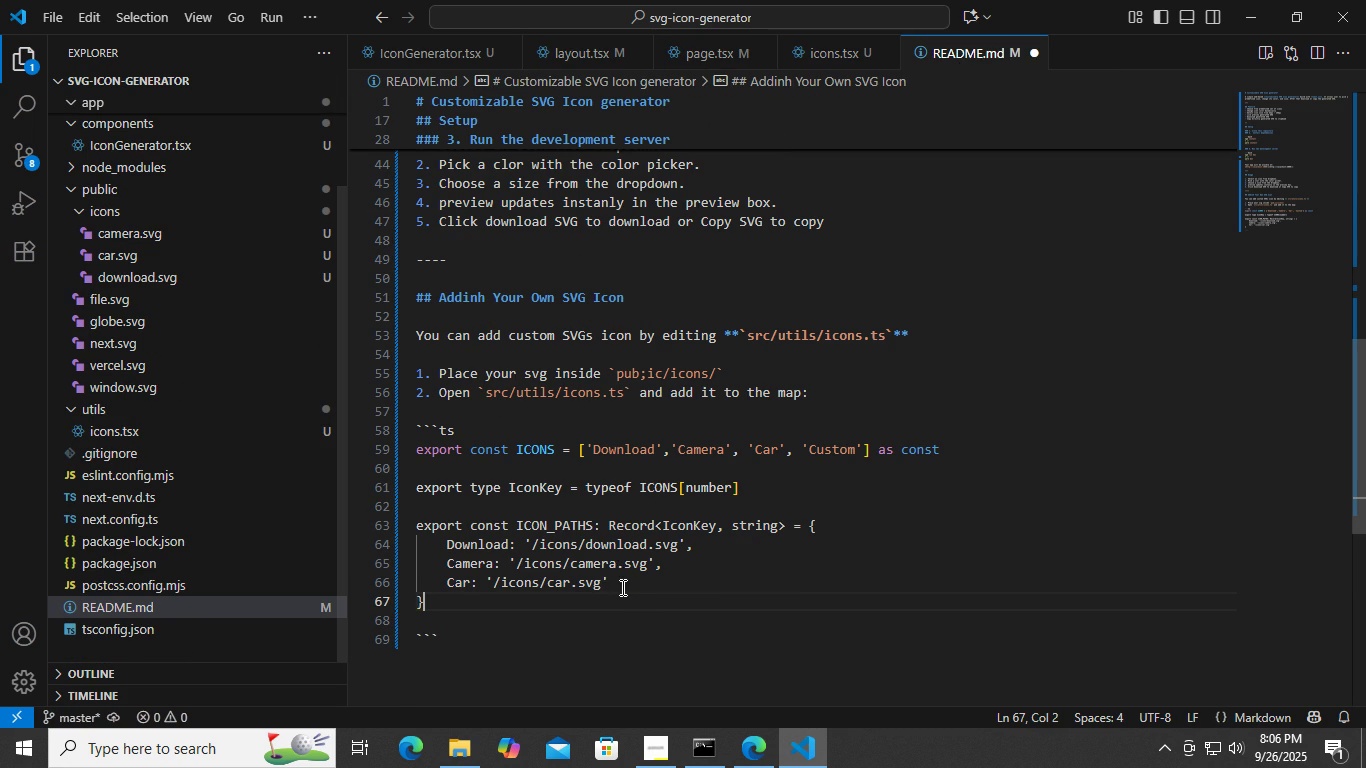 
left_click([621, 587])
 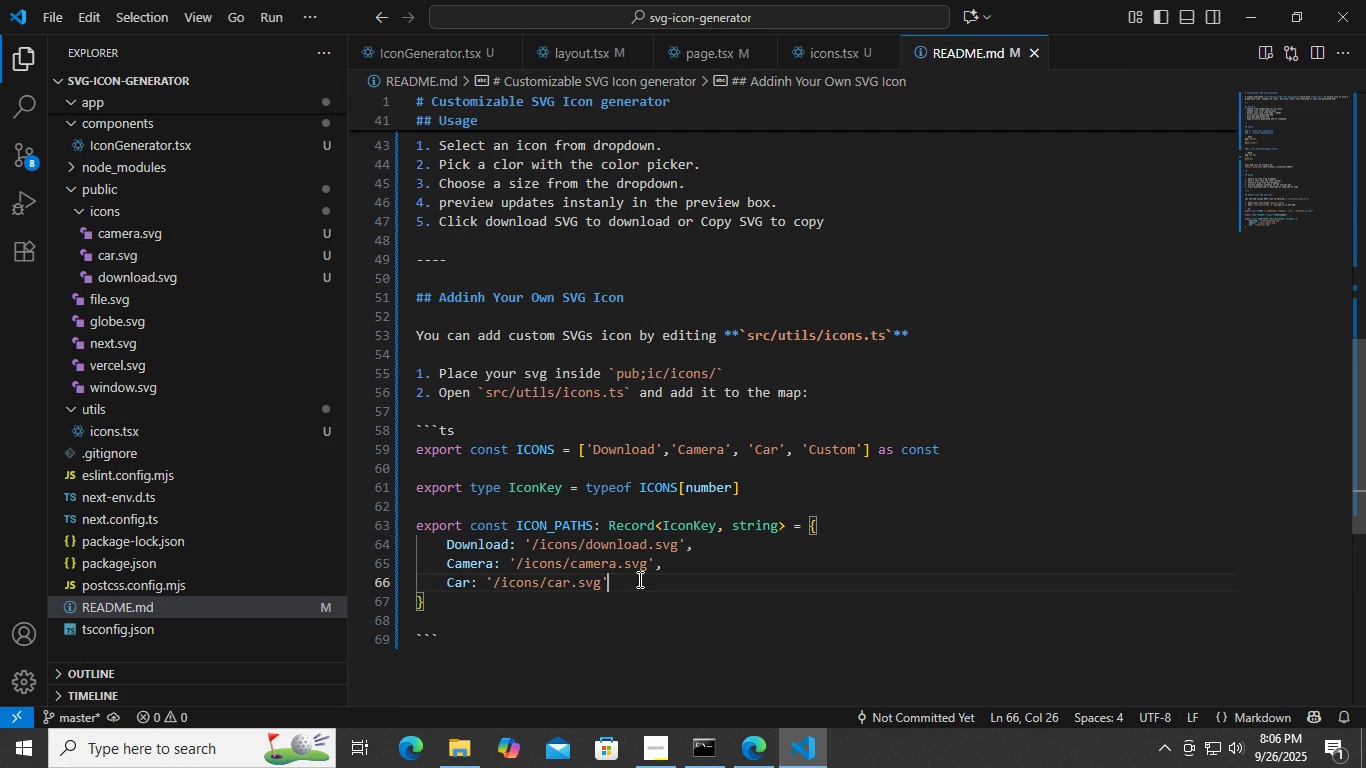 
key(Comma)
 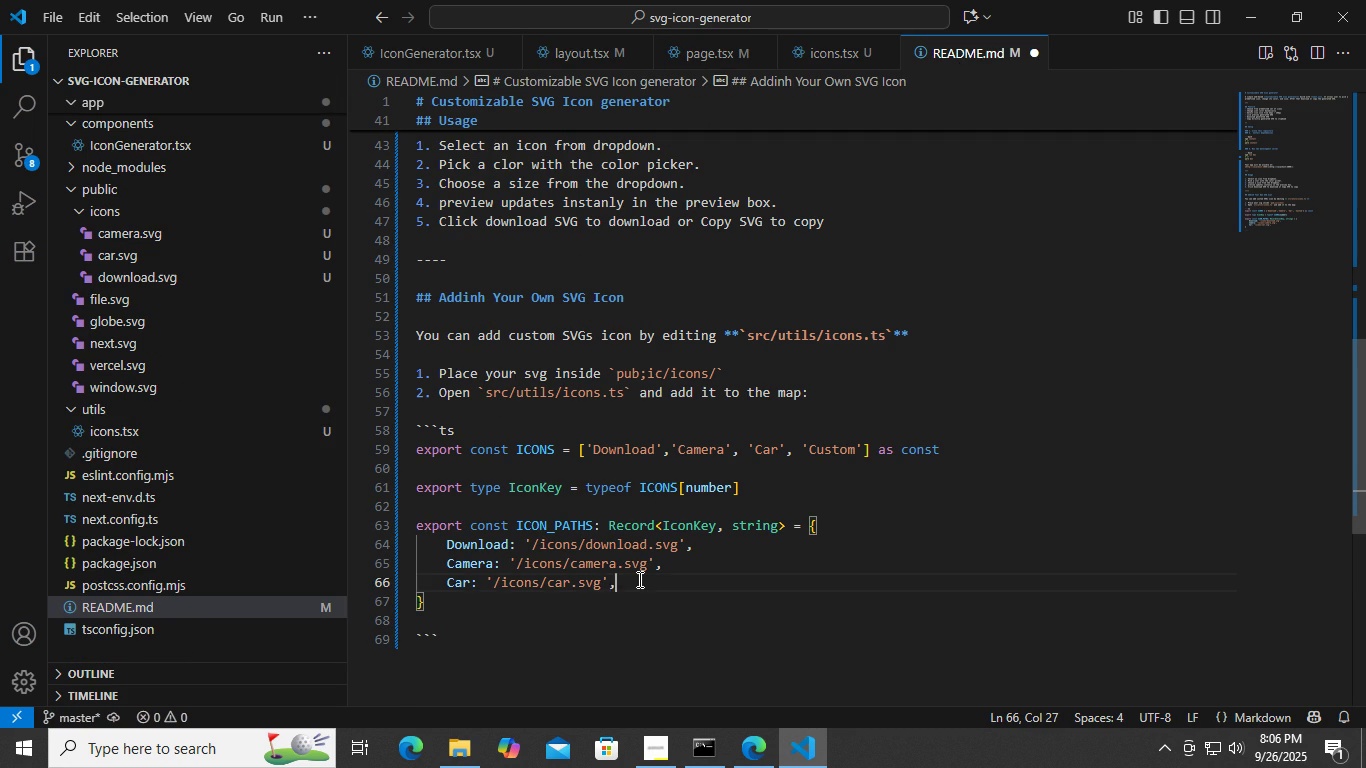 
key(Enter)
 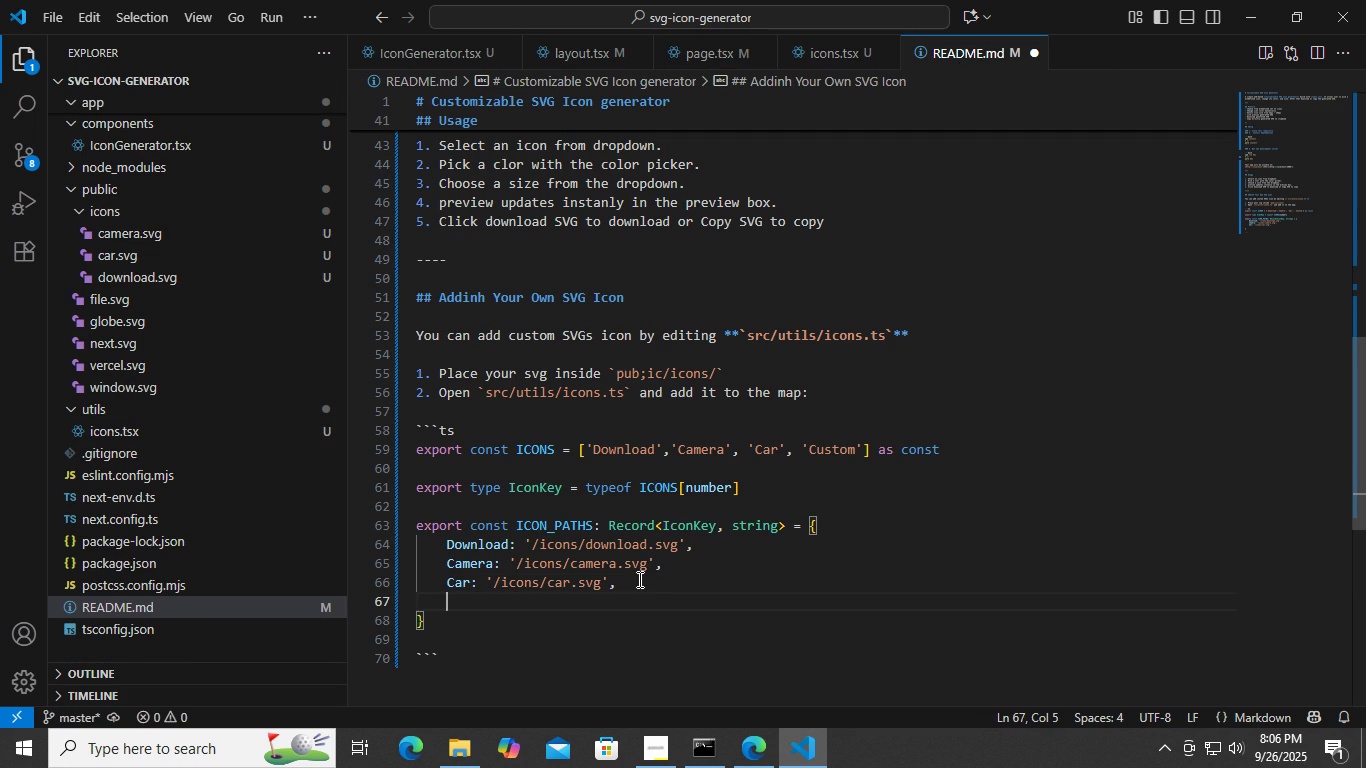 
type(Custom: ")
key(Backspace)
type('')